 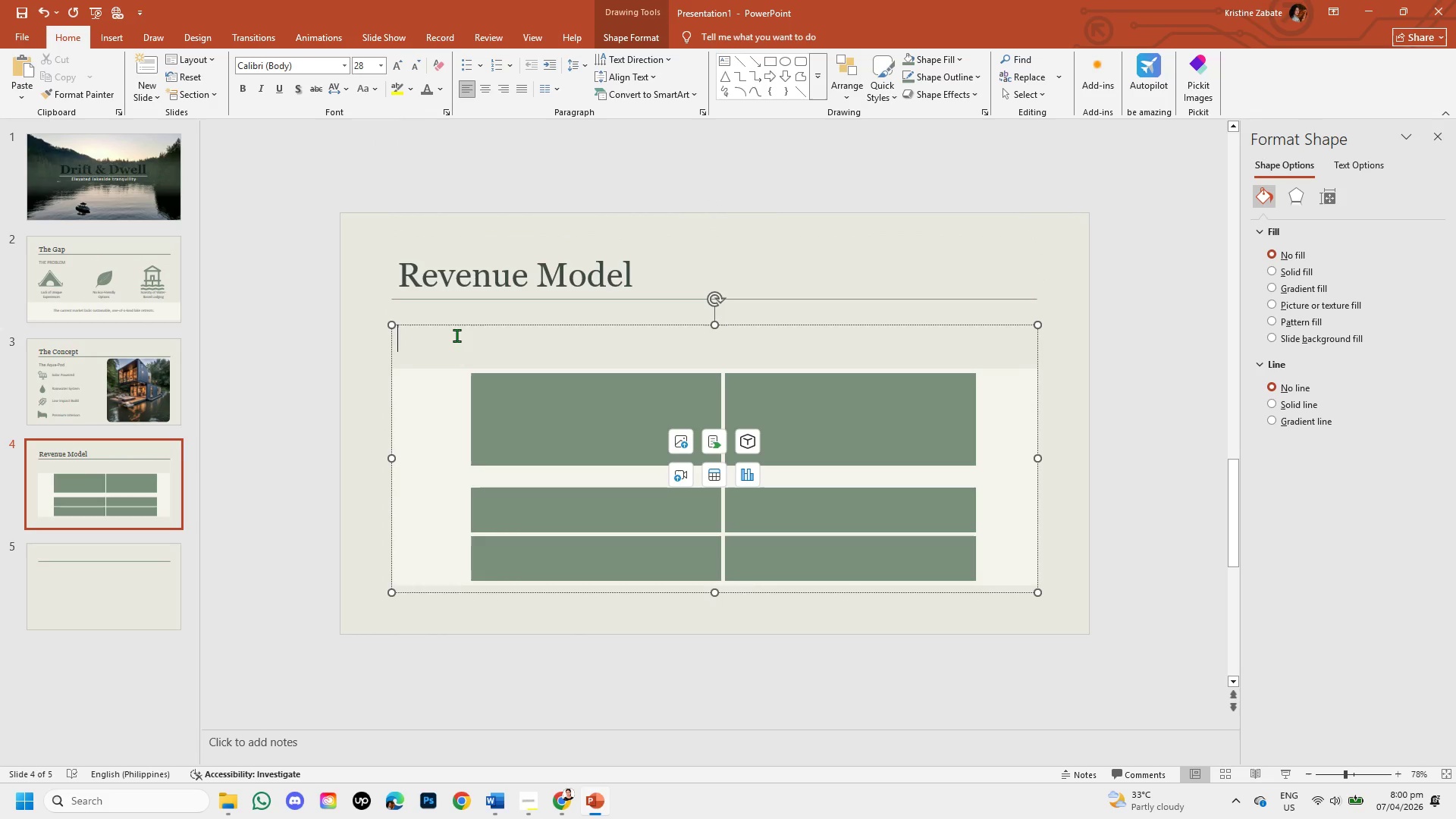 
type(Projec=====)
key(Backspace)
 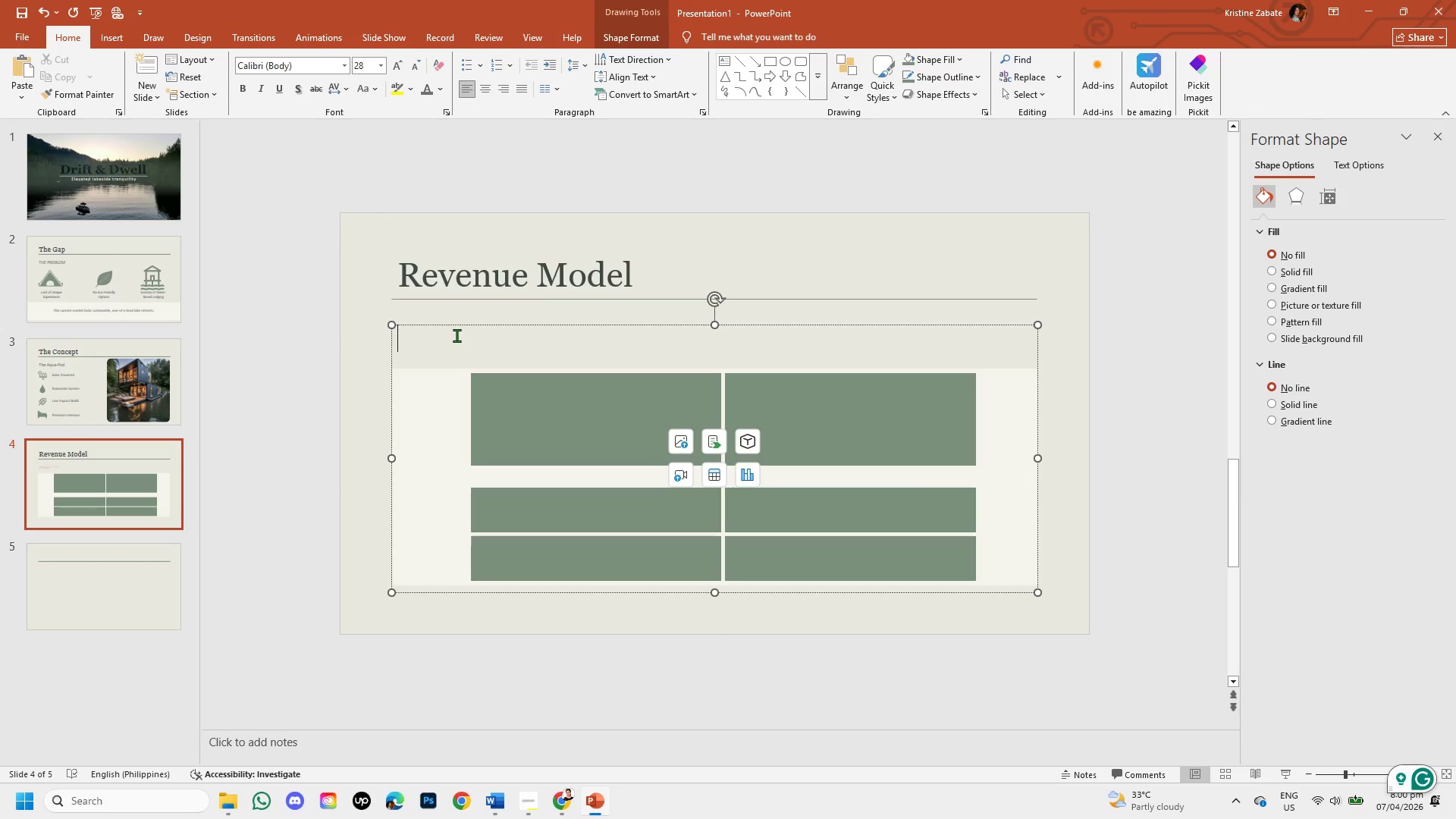 
left_click([155, 368])
 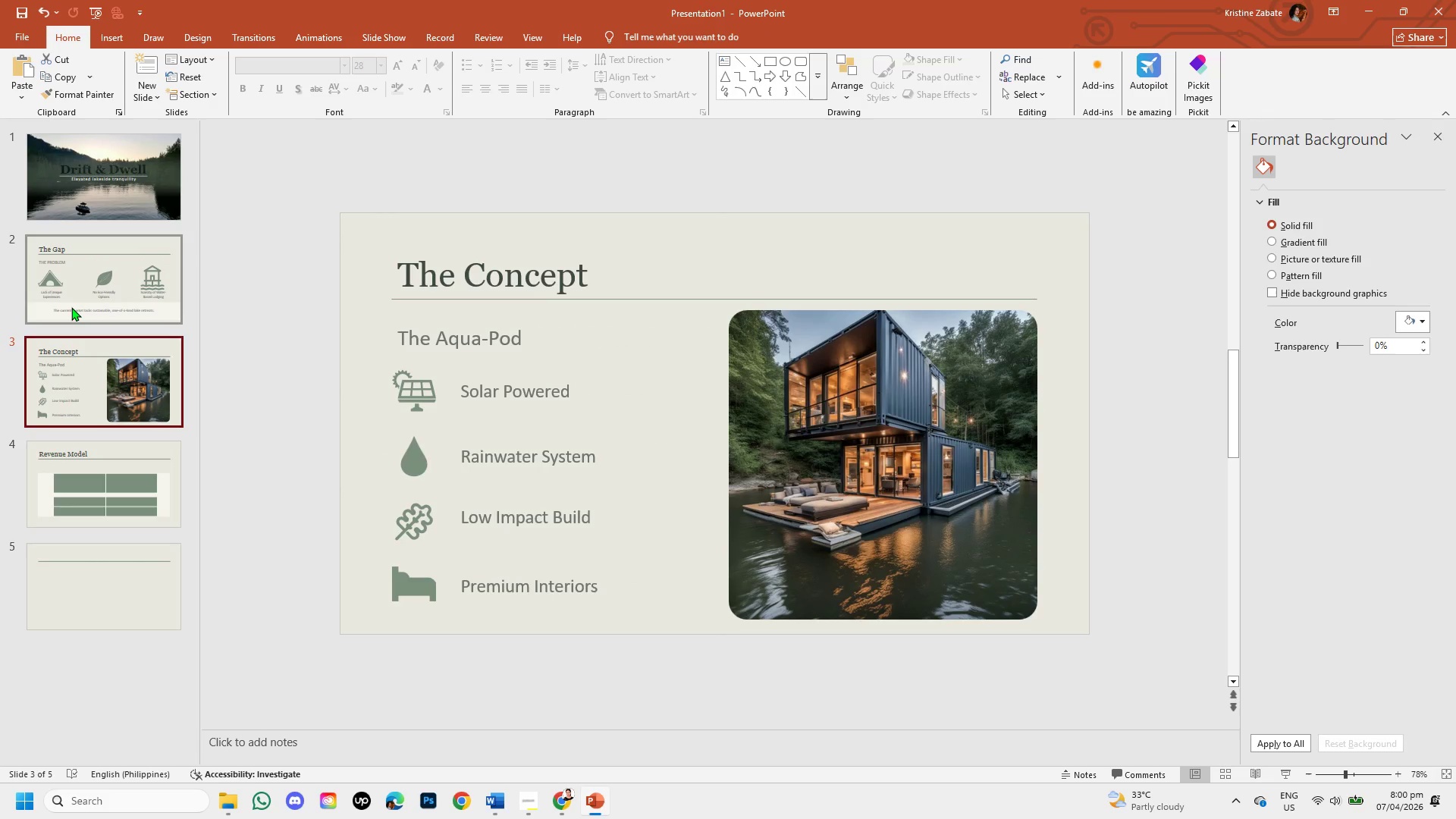 
left_click([73, 271])
 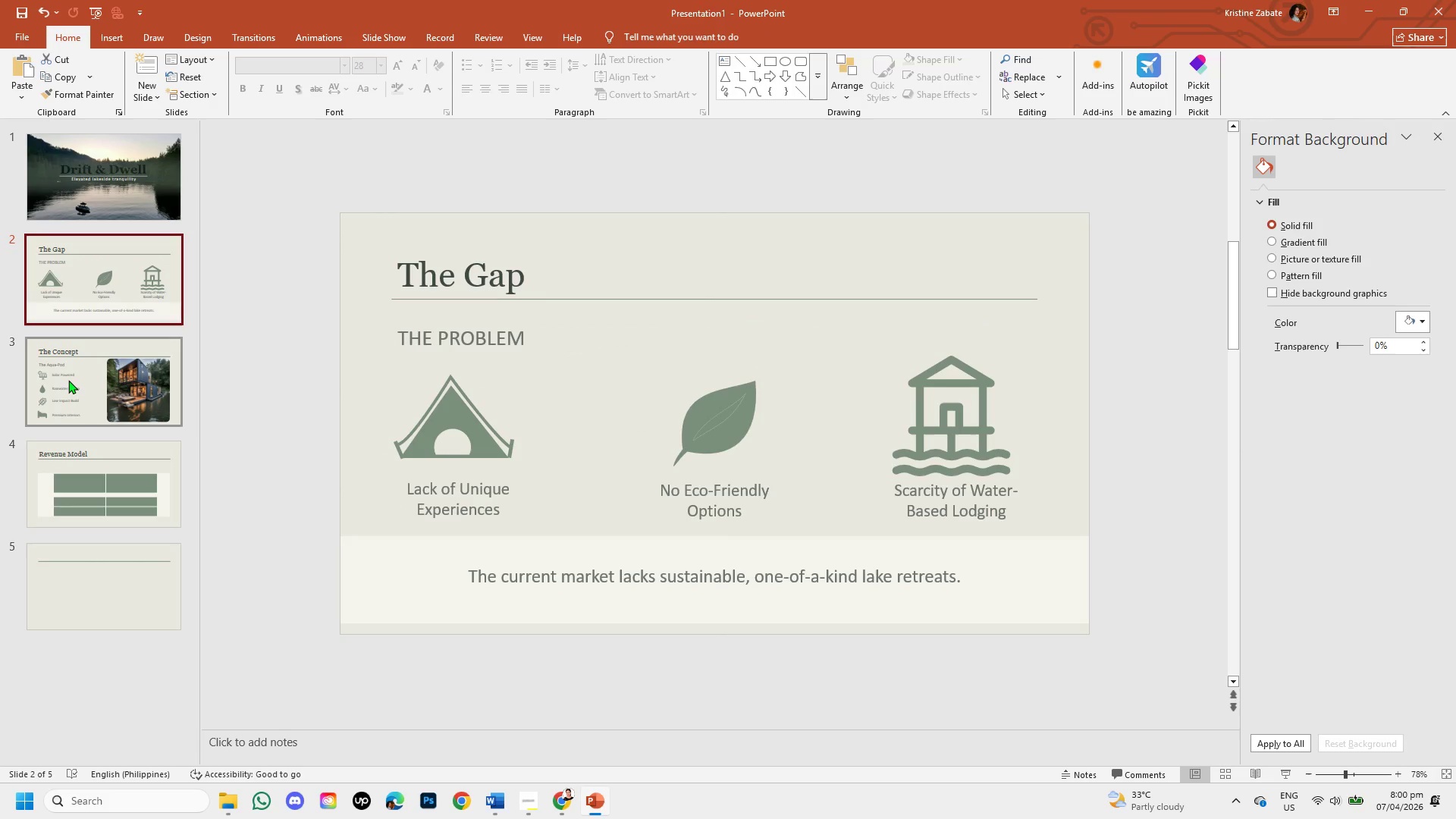 
left_click([68, 380])
 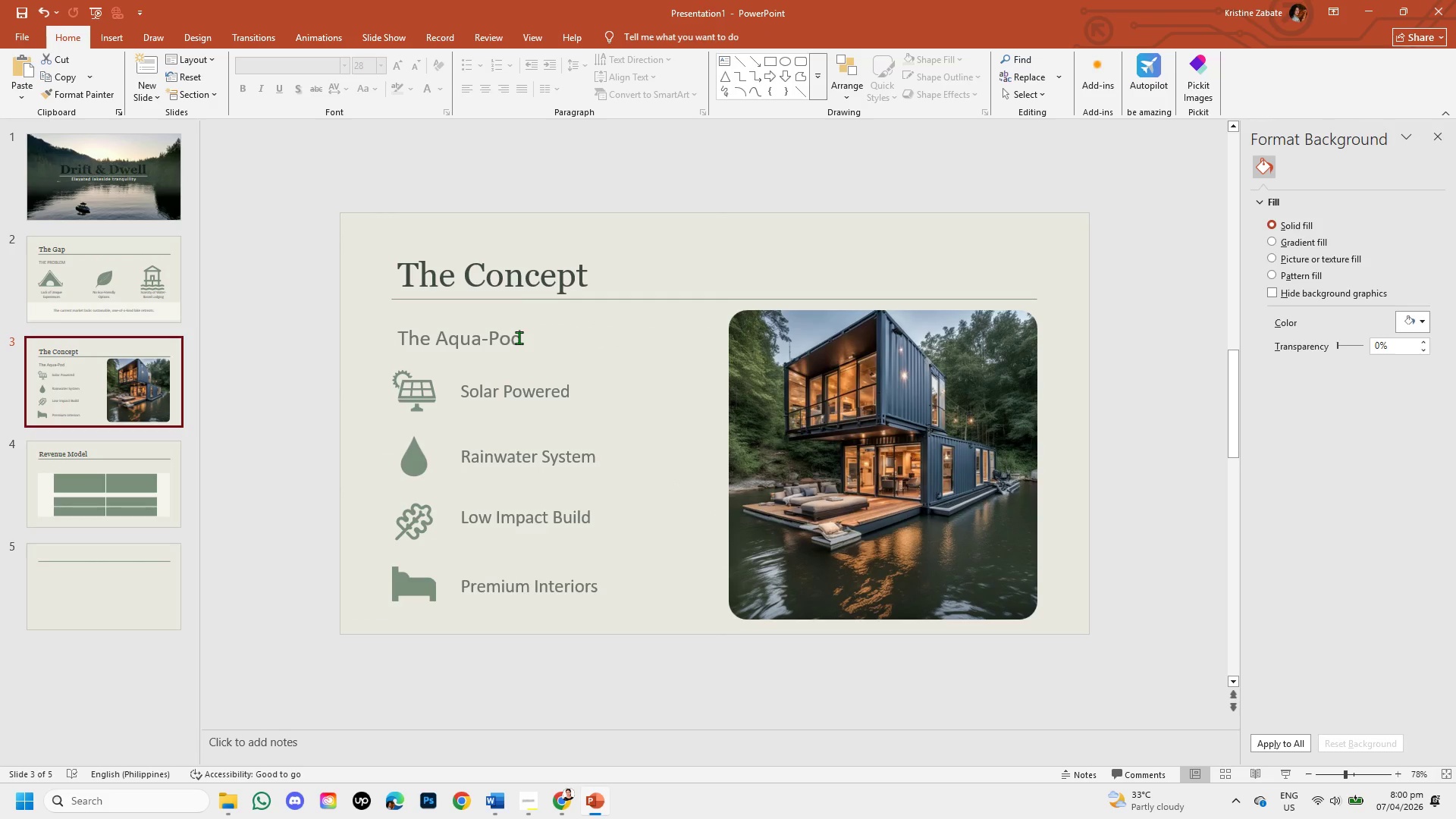 
left_click([519, 337])
 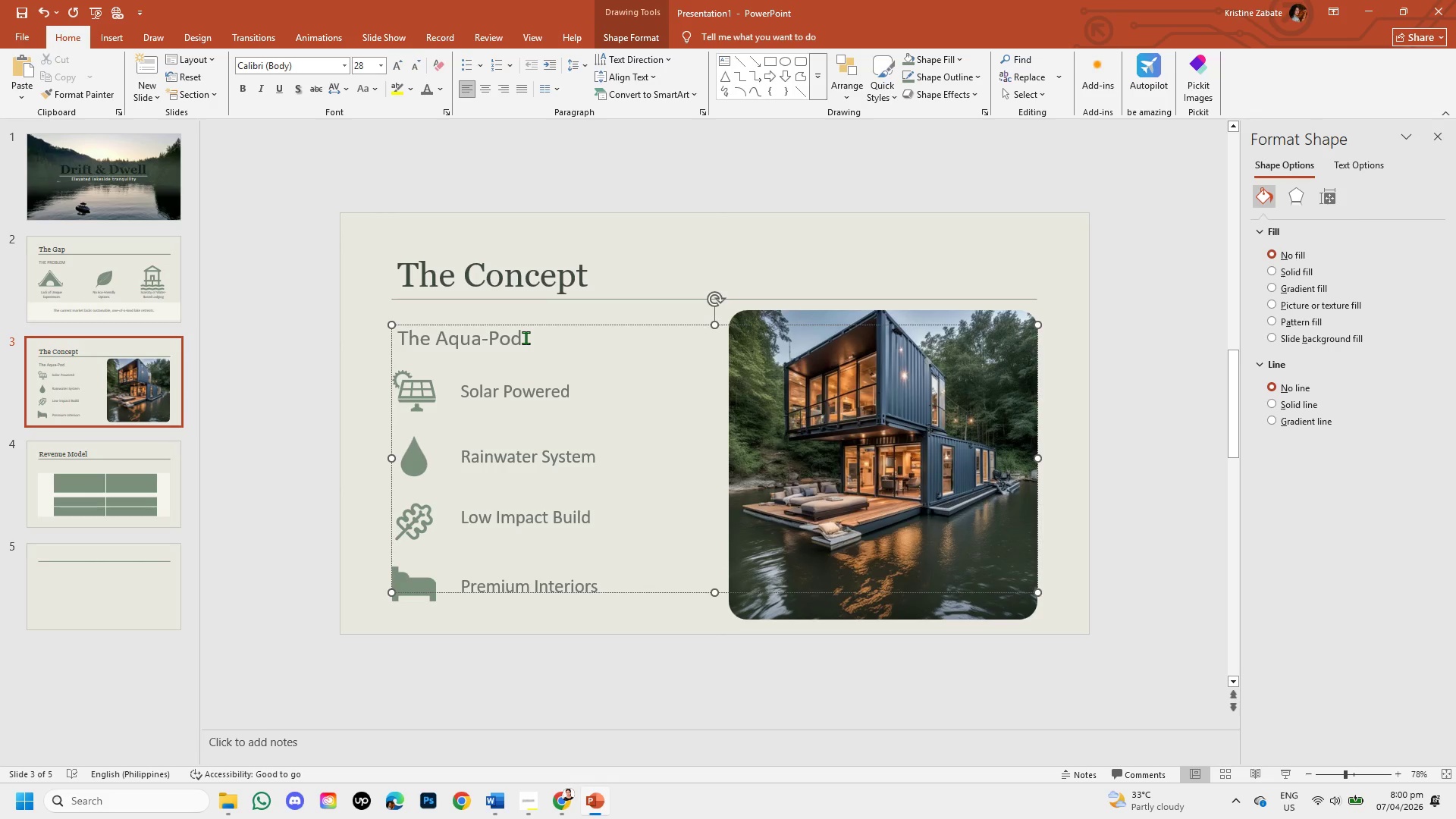 
hold_key(key=Backspace, duration=0.64)
 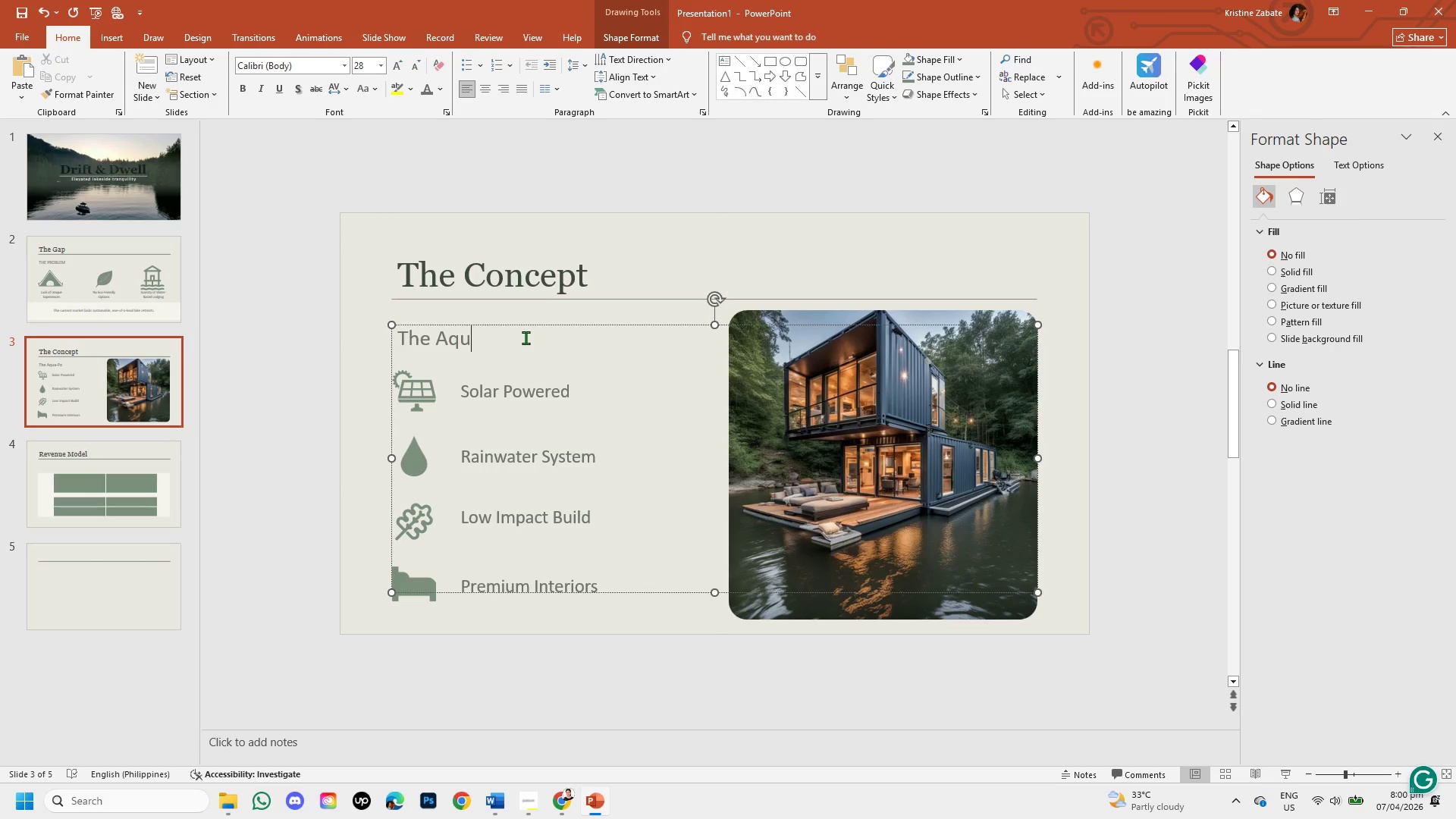 
key(Backspace)
key(Backspace)
key(Backspace)
key(Backspace)
key(Backspace)
key(Backspace)
type(HE )
 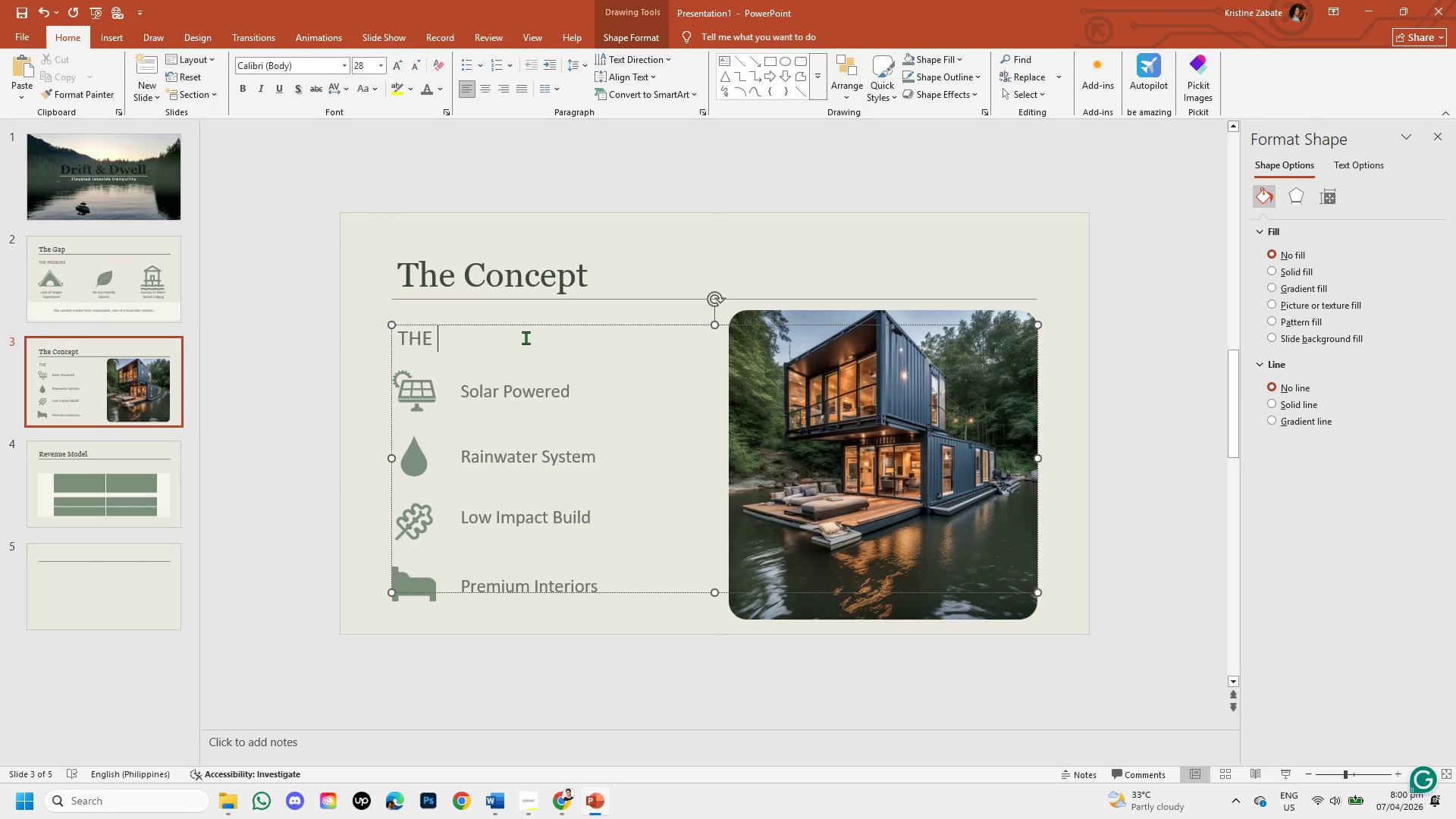 
type(AQUA-POD)
 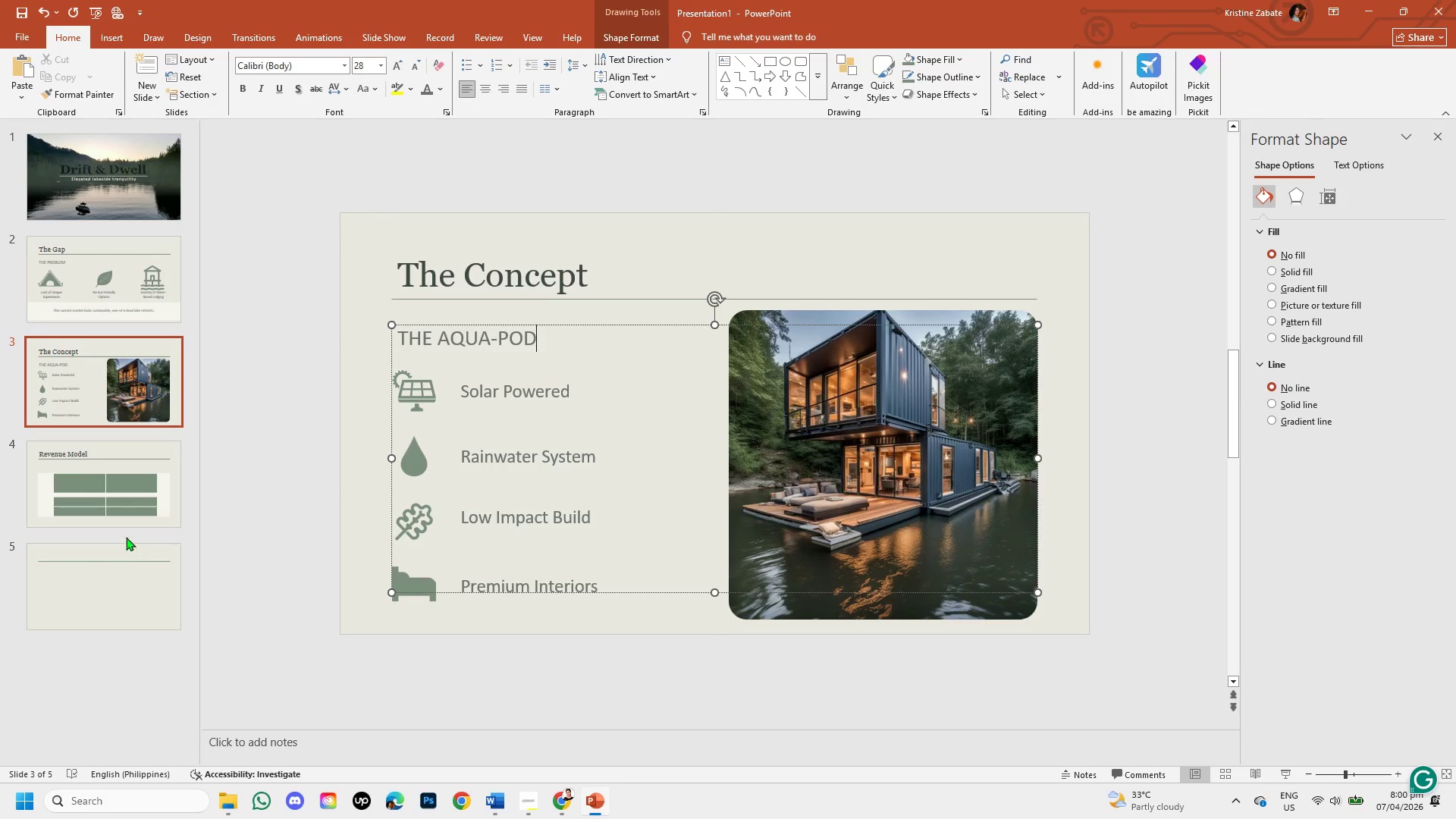 
left_click([138, 491])
 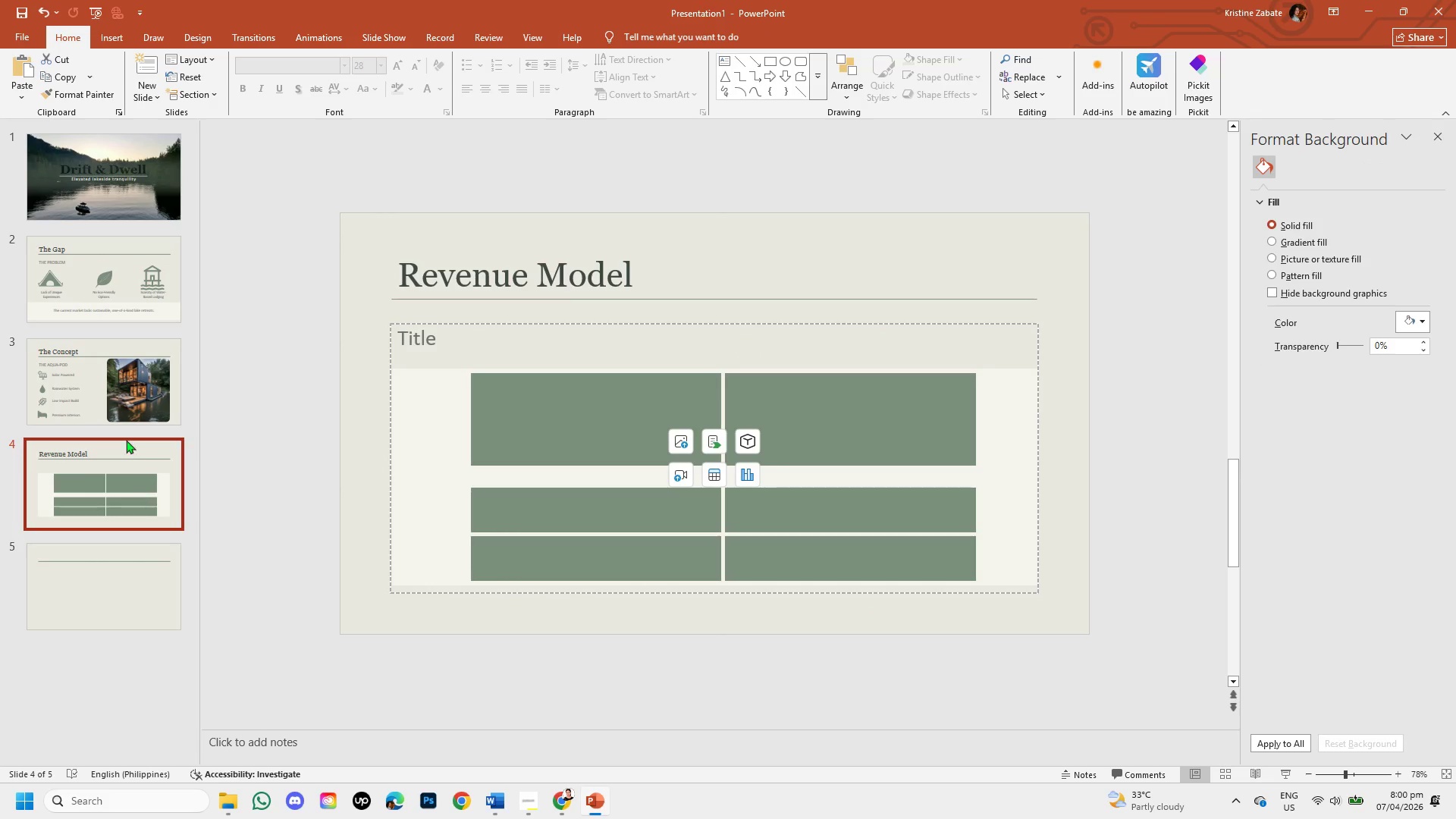 
left_click([123, 361])
 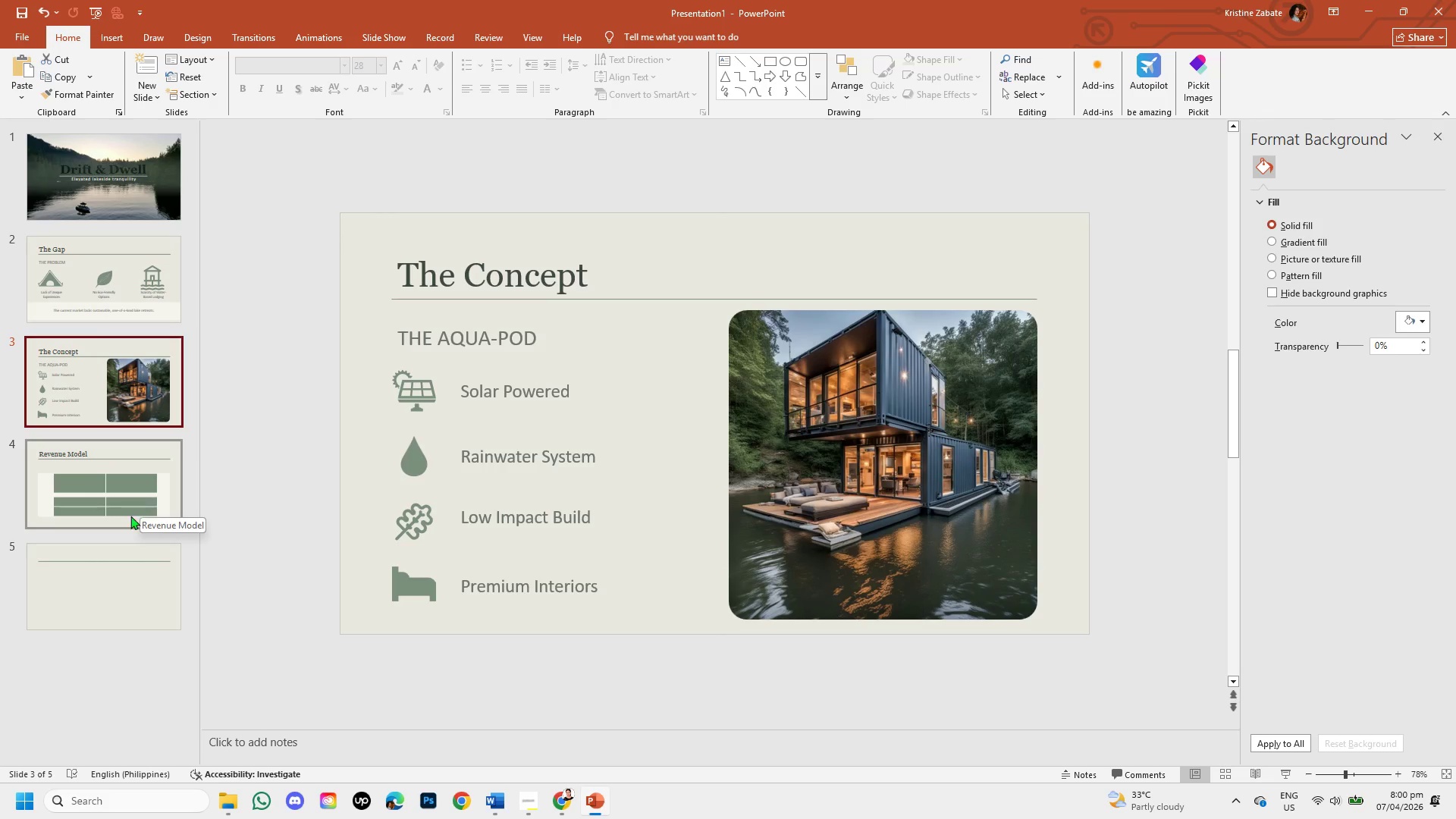 
left_click([127, 471])
 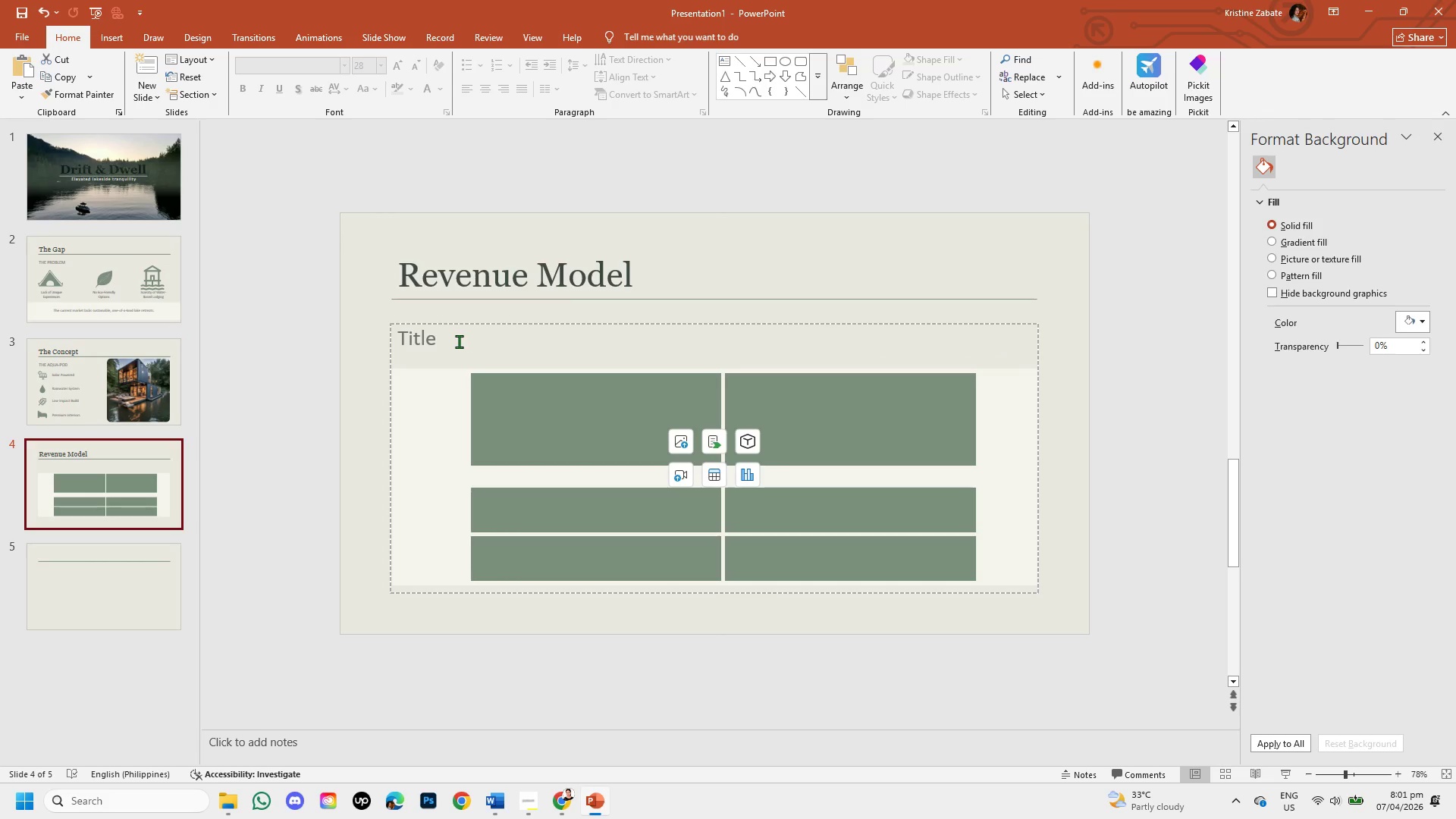 
left_click([459, 341])
 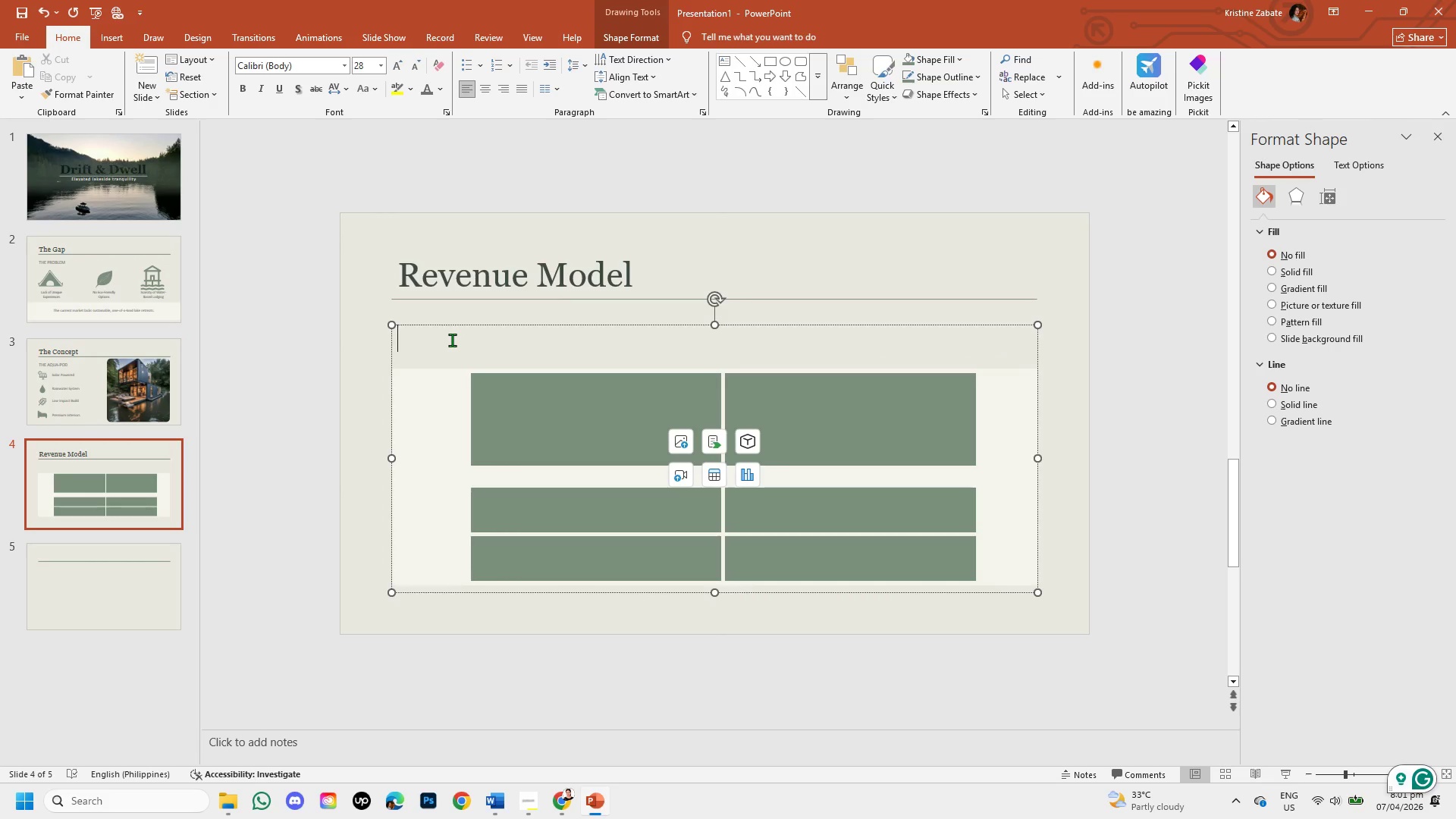 
wait(7.58)
 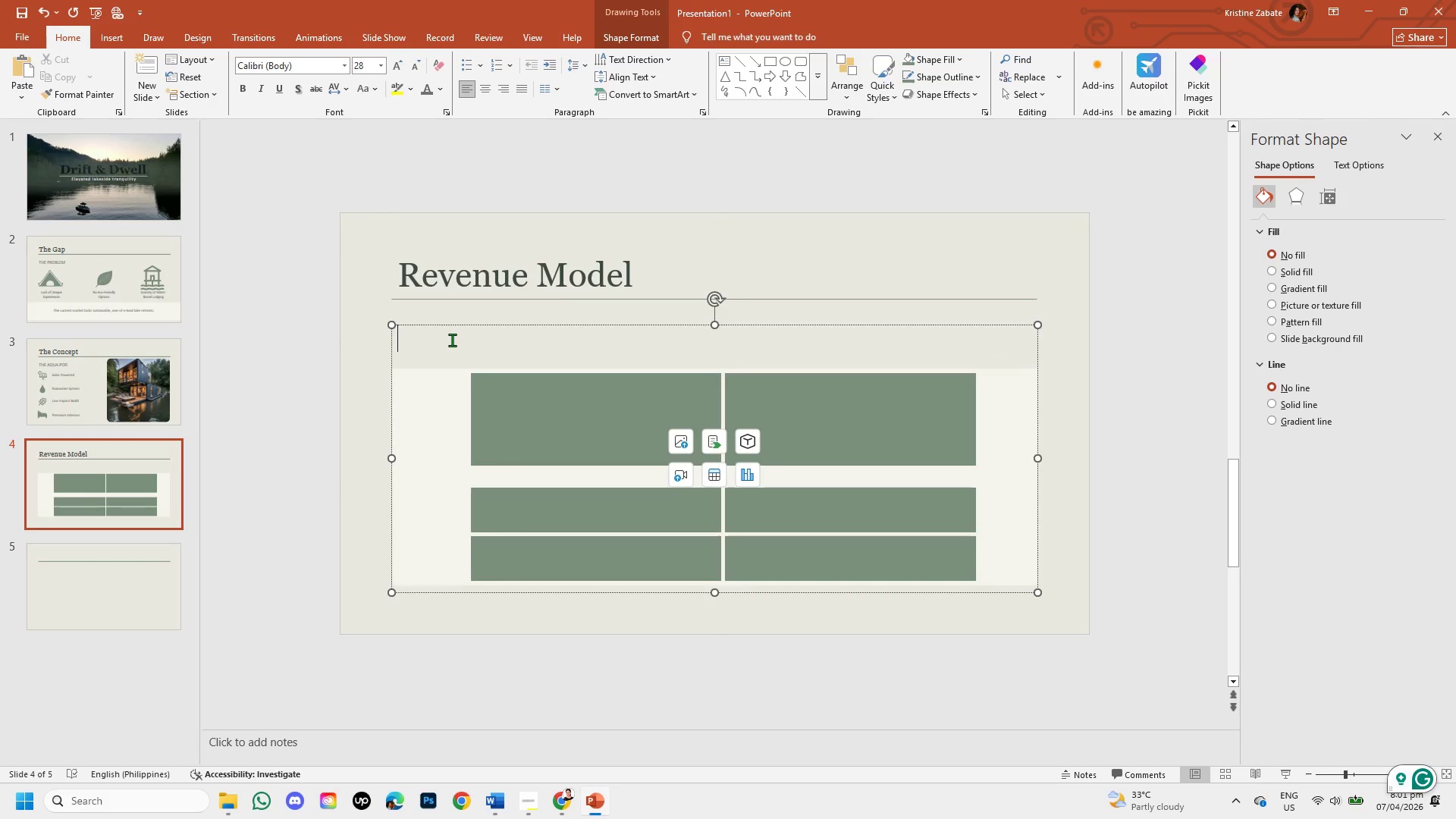 
type(p)
key(Backspace)
type(PROJECTED INCOME)
 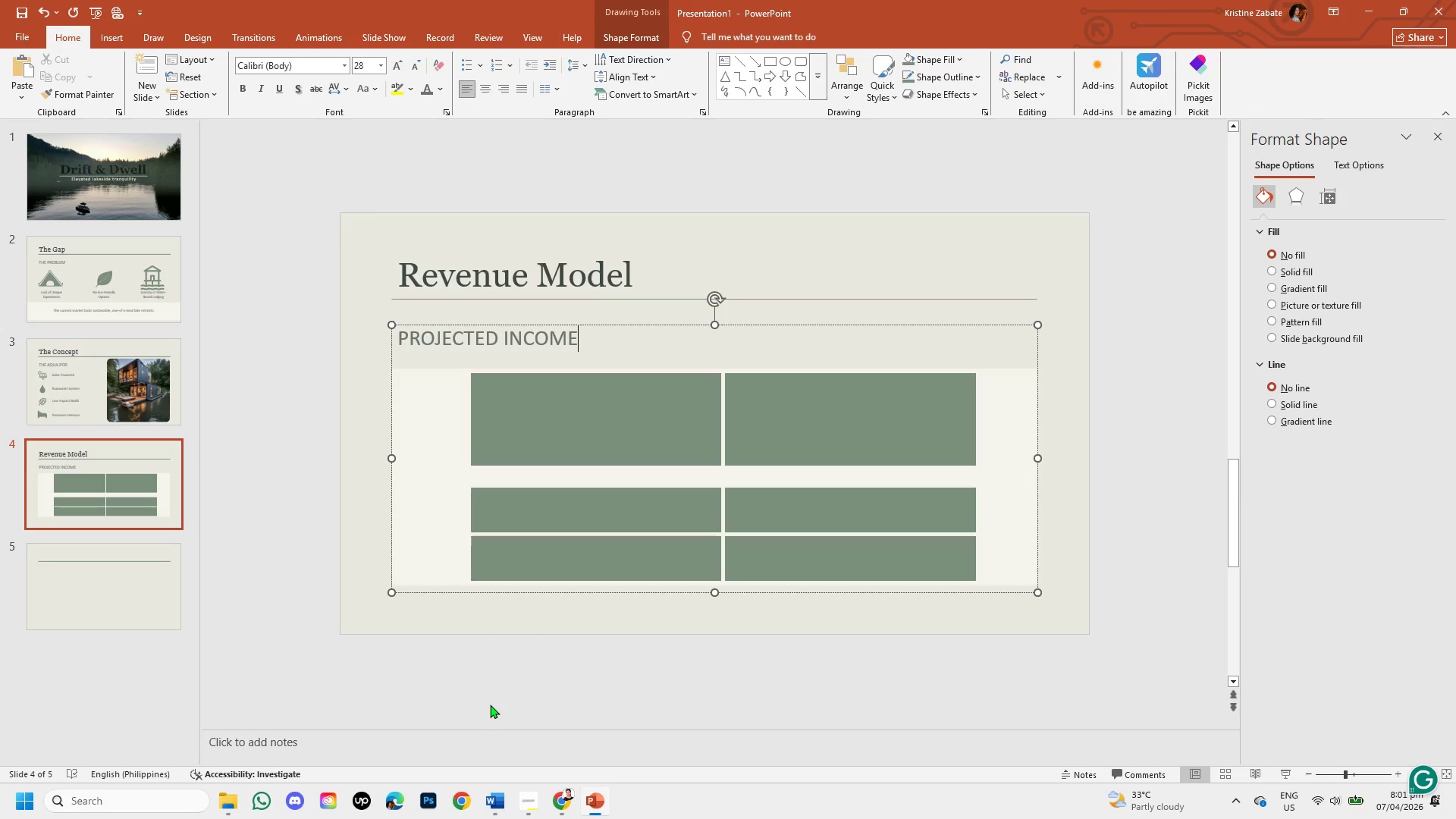 